 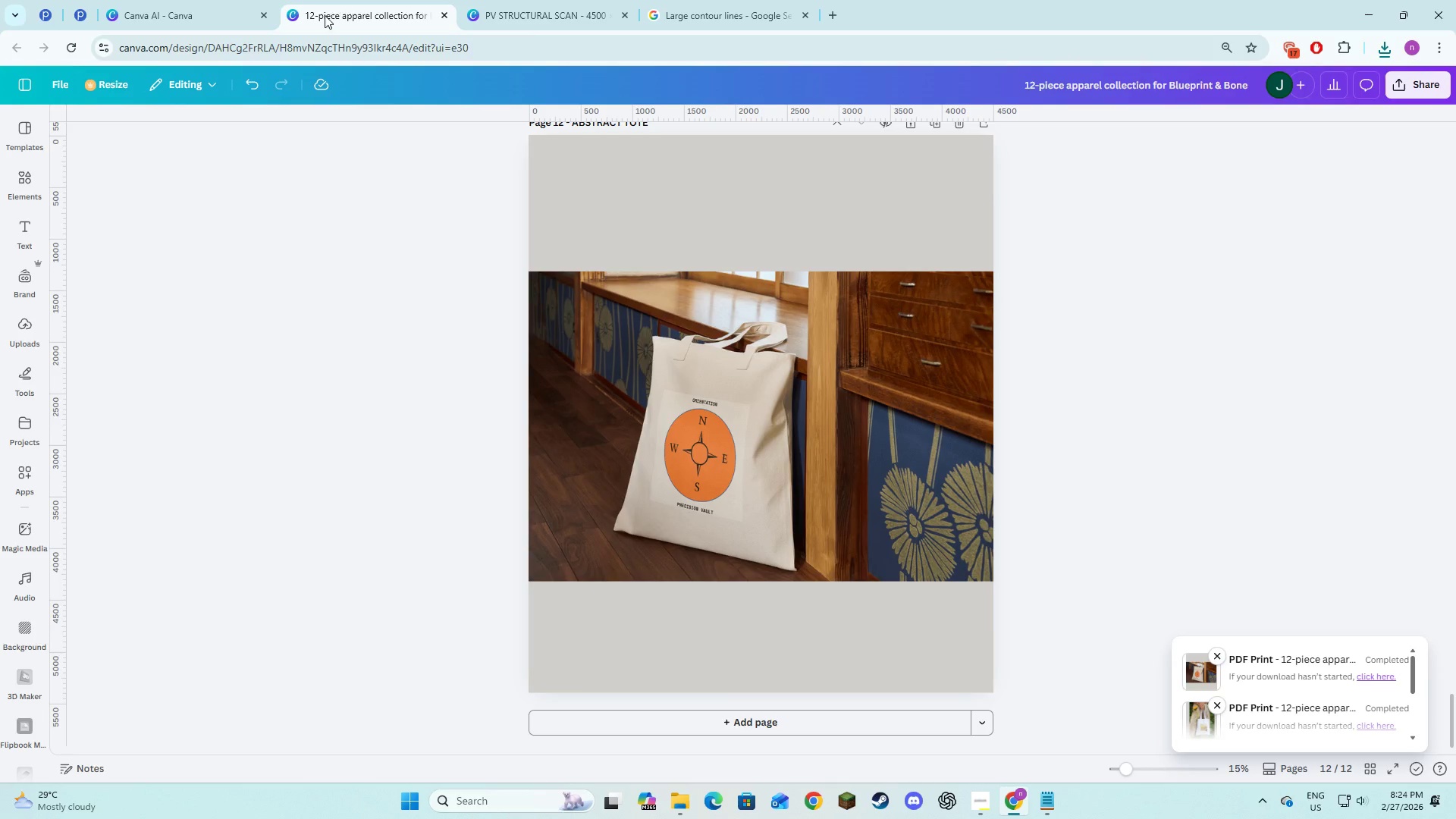 
left_click([223, 0])
 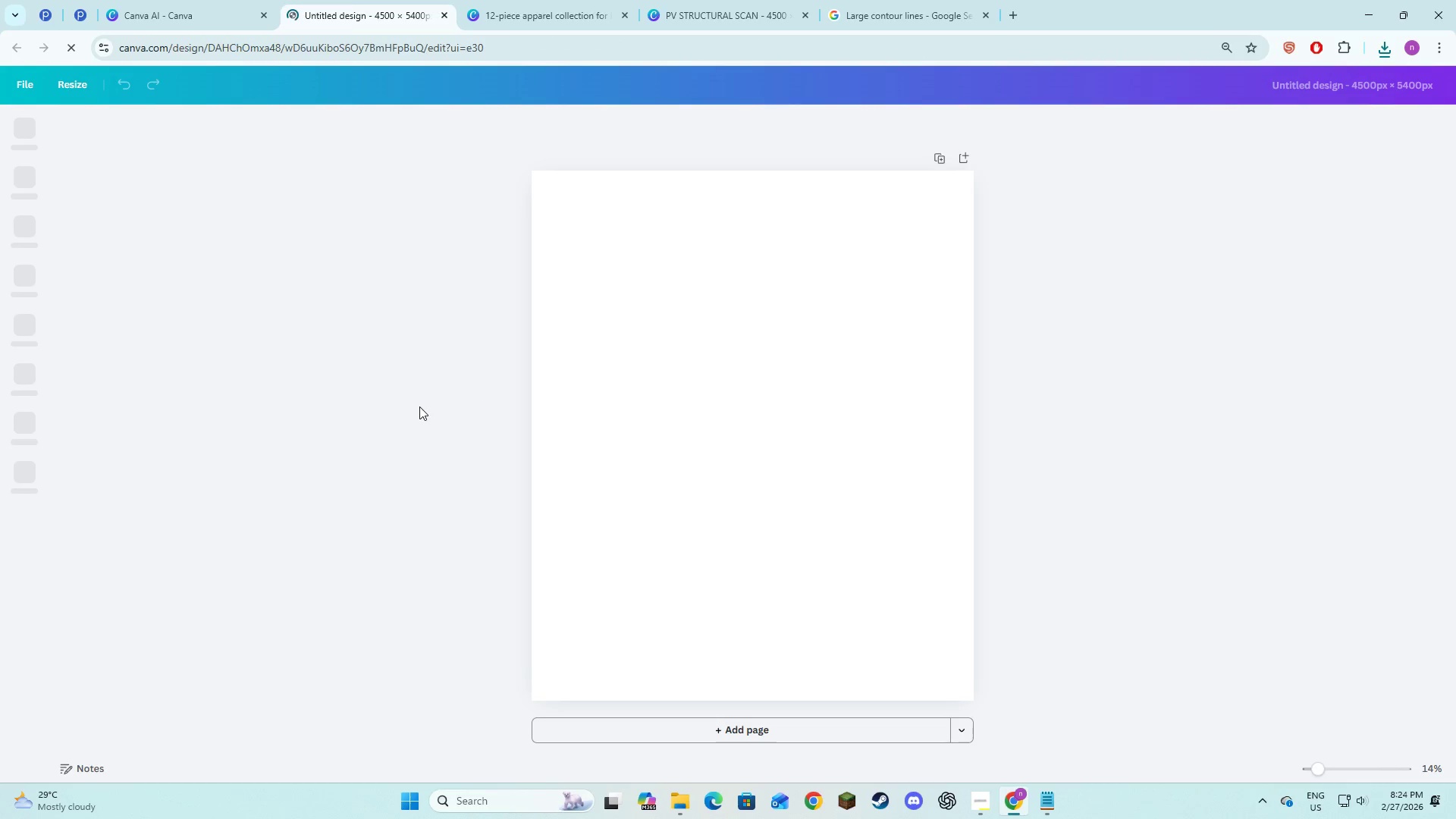 
wait(6.14)
 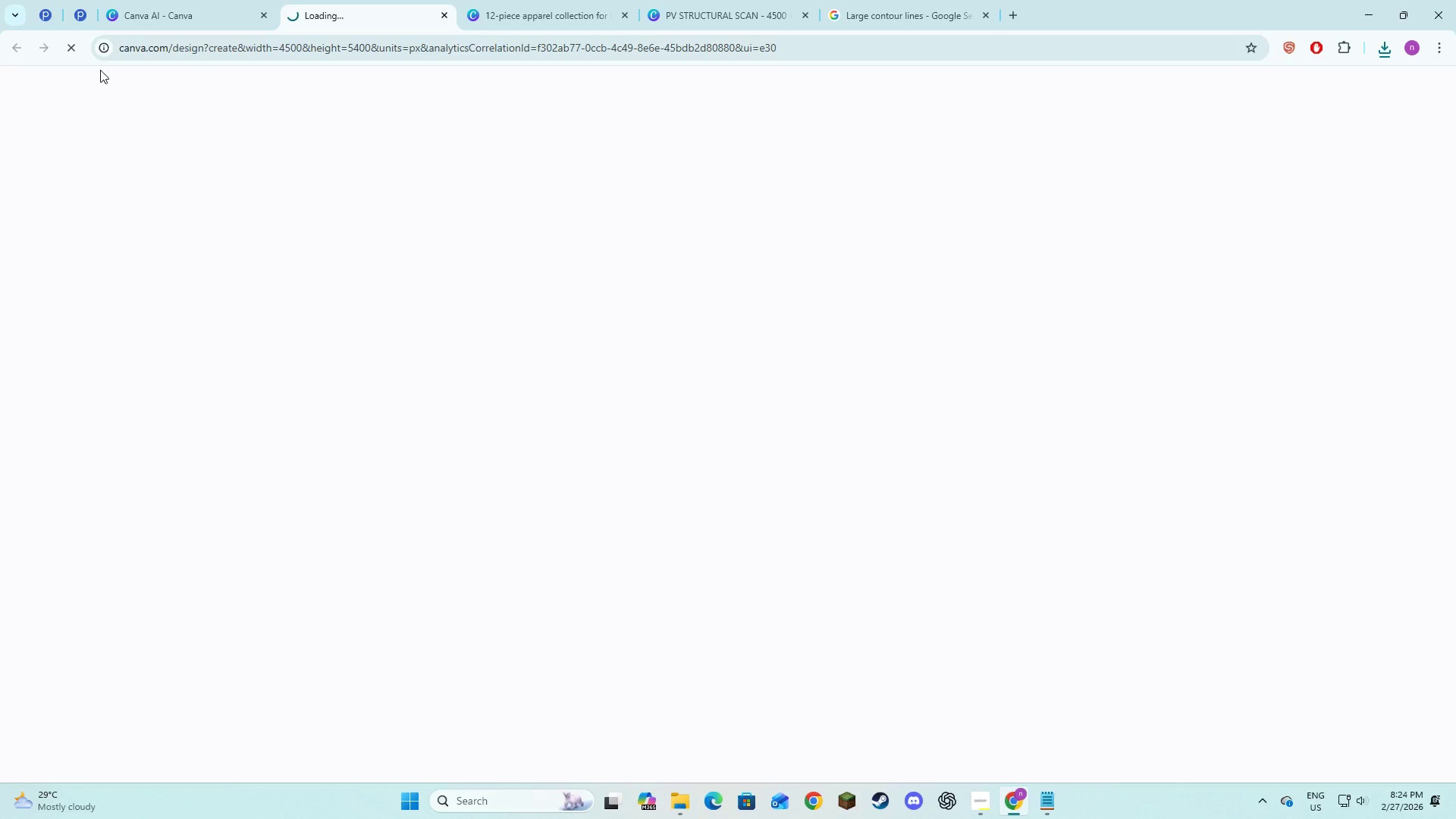 
key(Alt+AltLeft)
 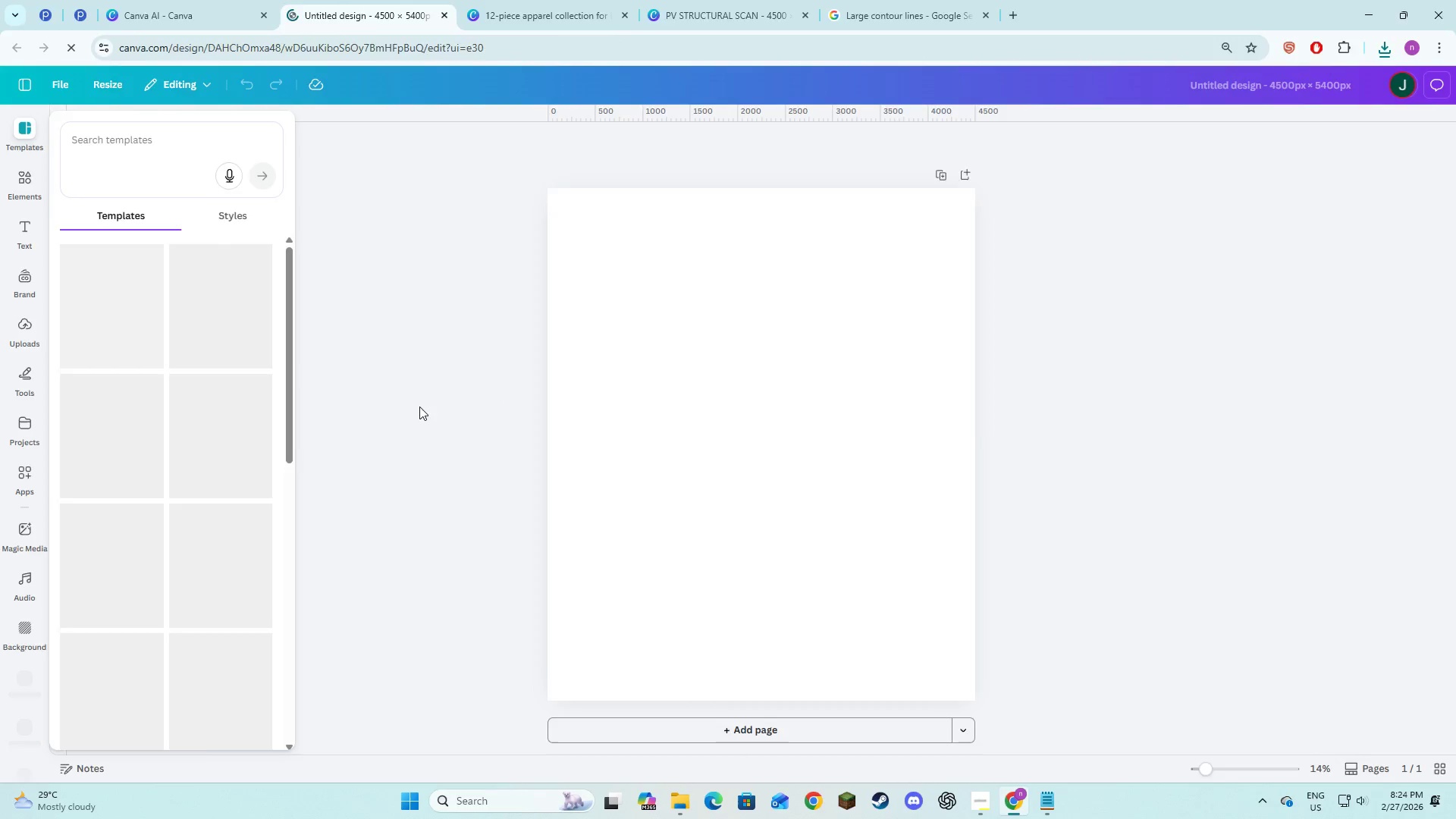 
key(Alt+Tab)